 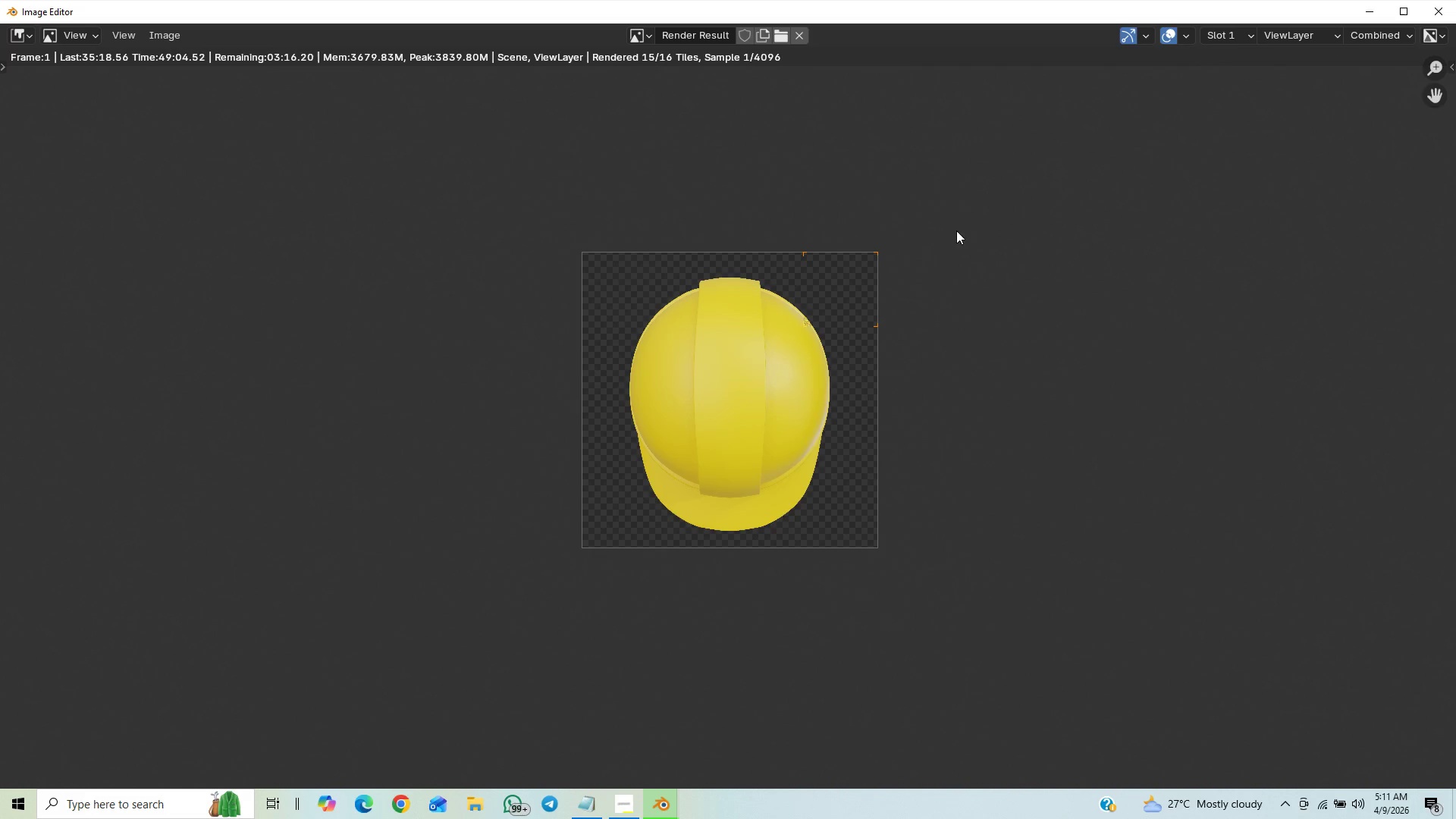 
scroll: coordinate [884, 368], scroll_direction: up, amount: 20.0
 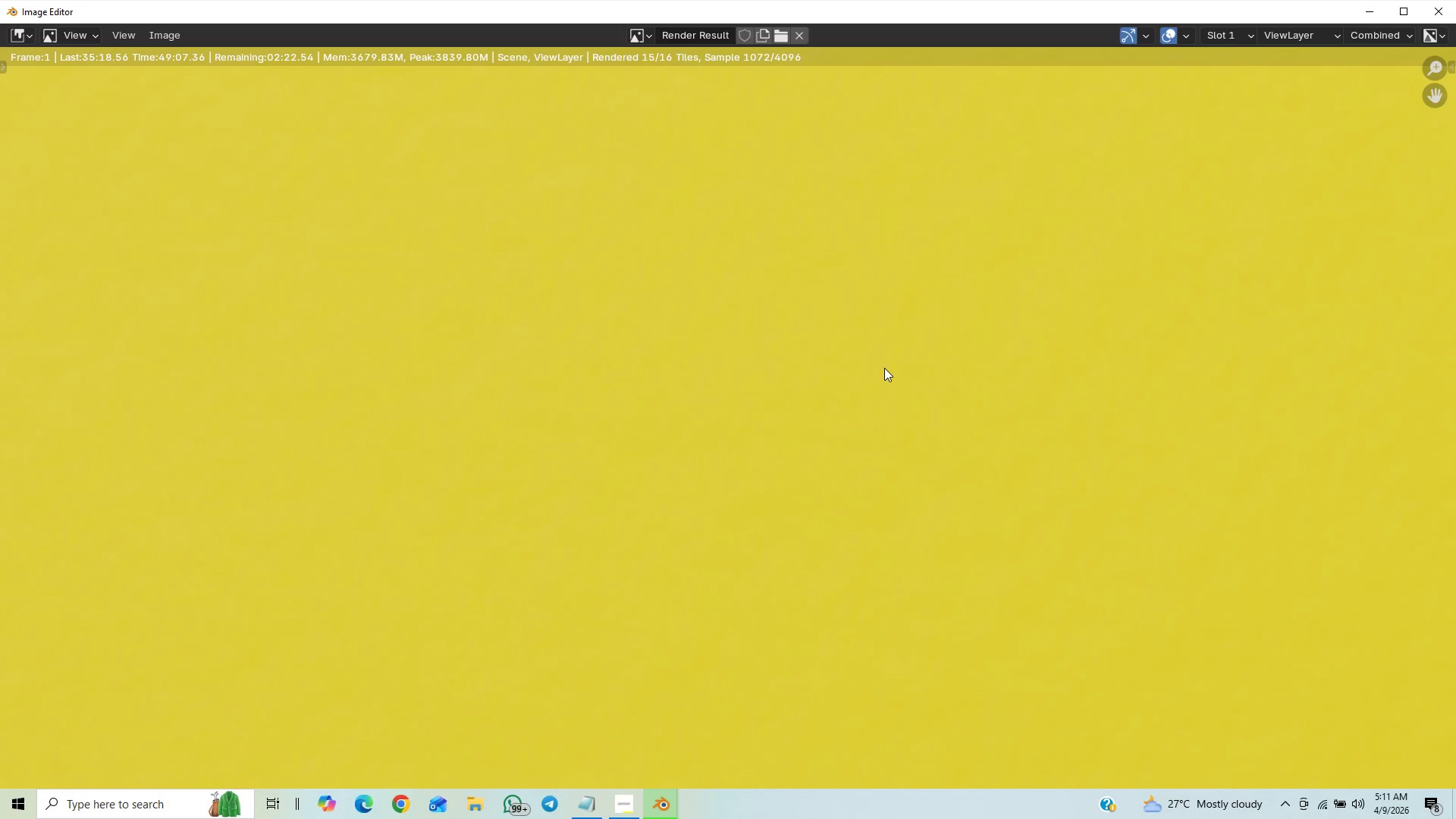 
scroll: coordinate [890, 365], scroll_direction: down, amount: 27.0
 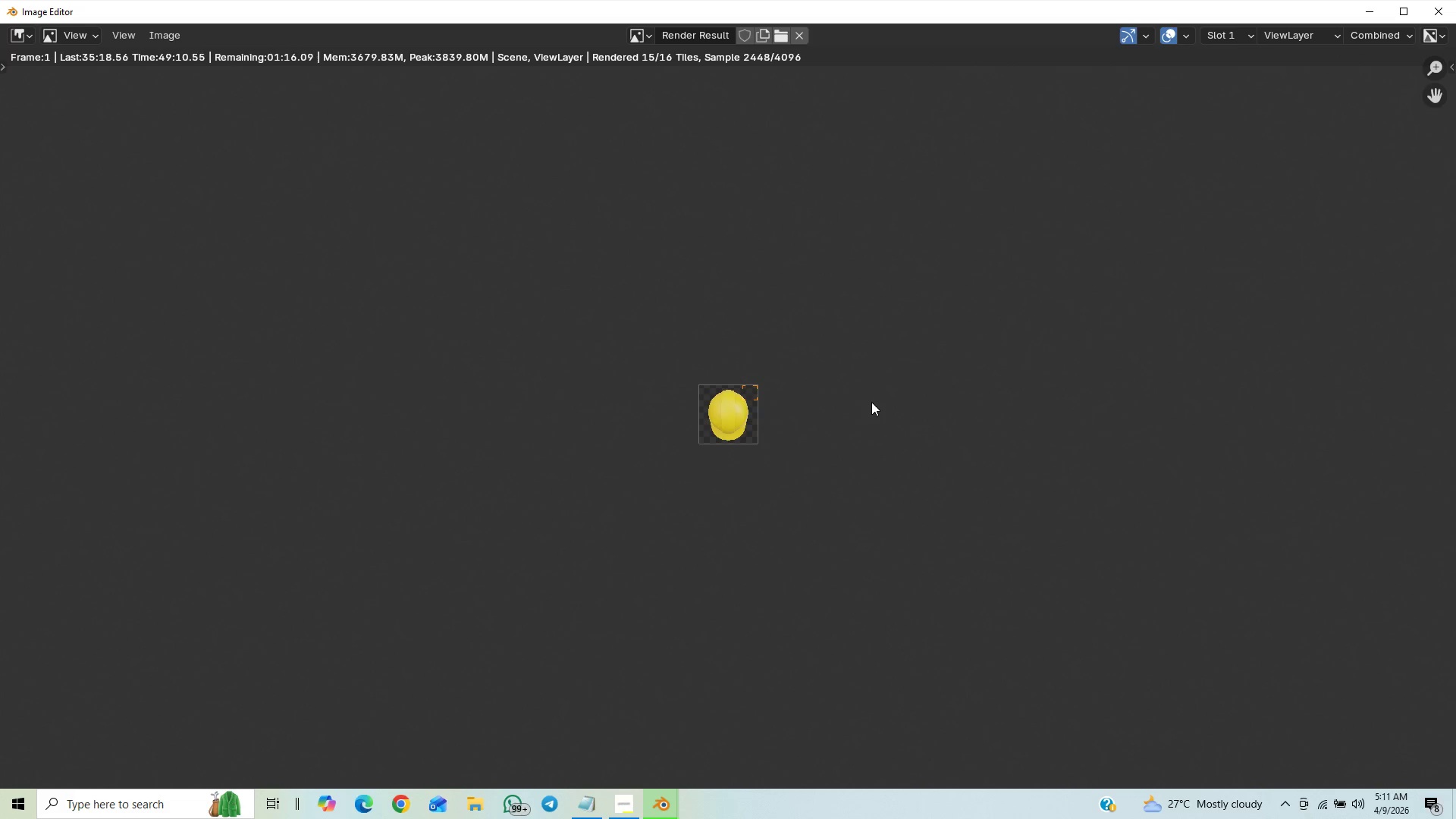 
key(Control+S)
 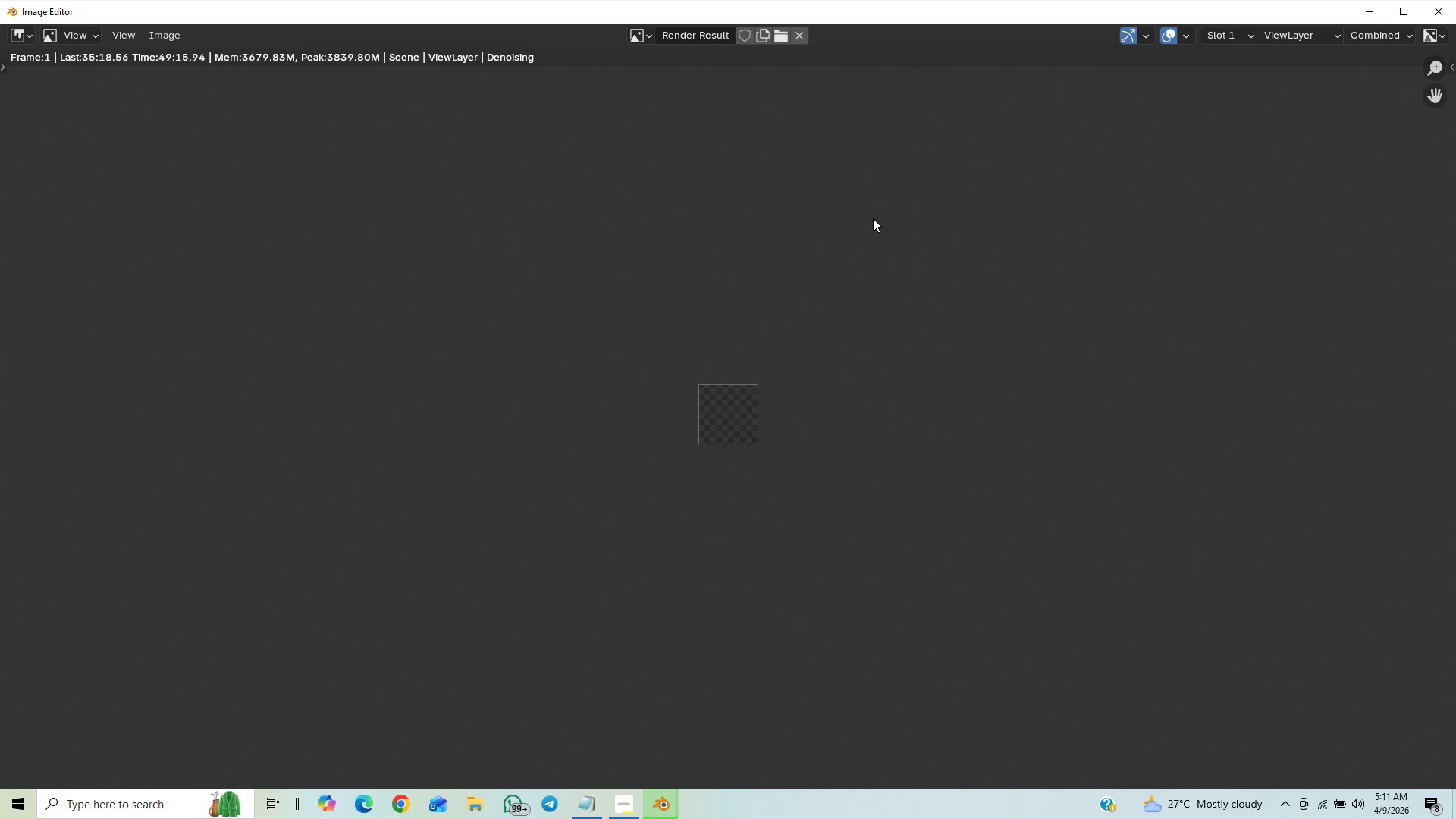 
wait(10.08)
 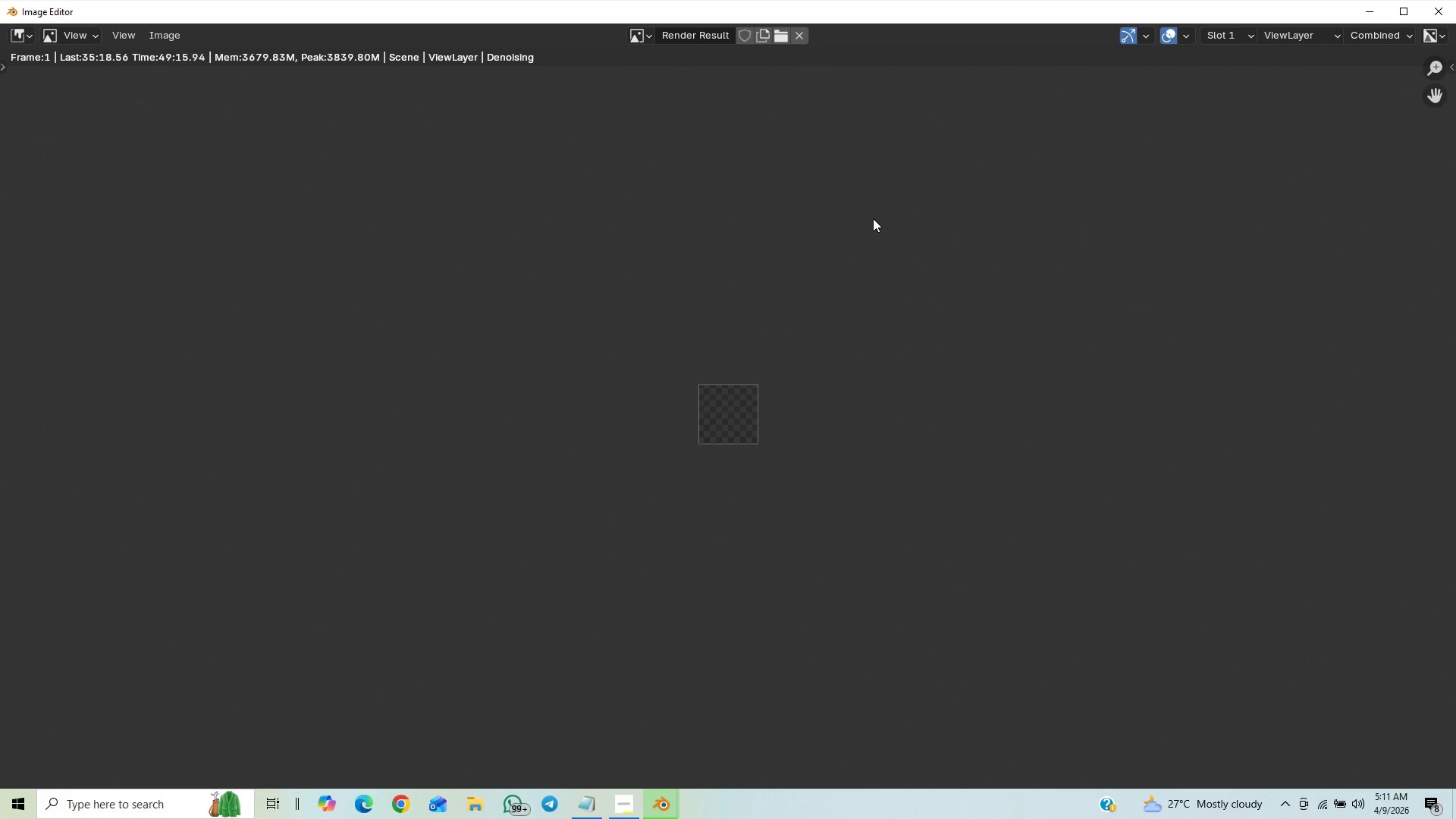 
scroll: coordinate [855, 243], scroll_direction: up, amount: 3.0
 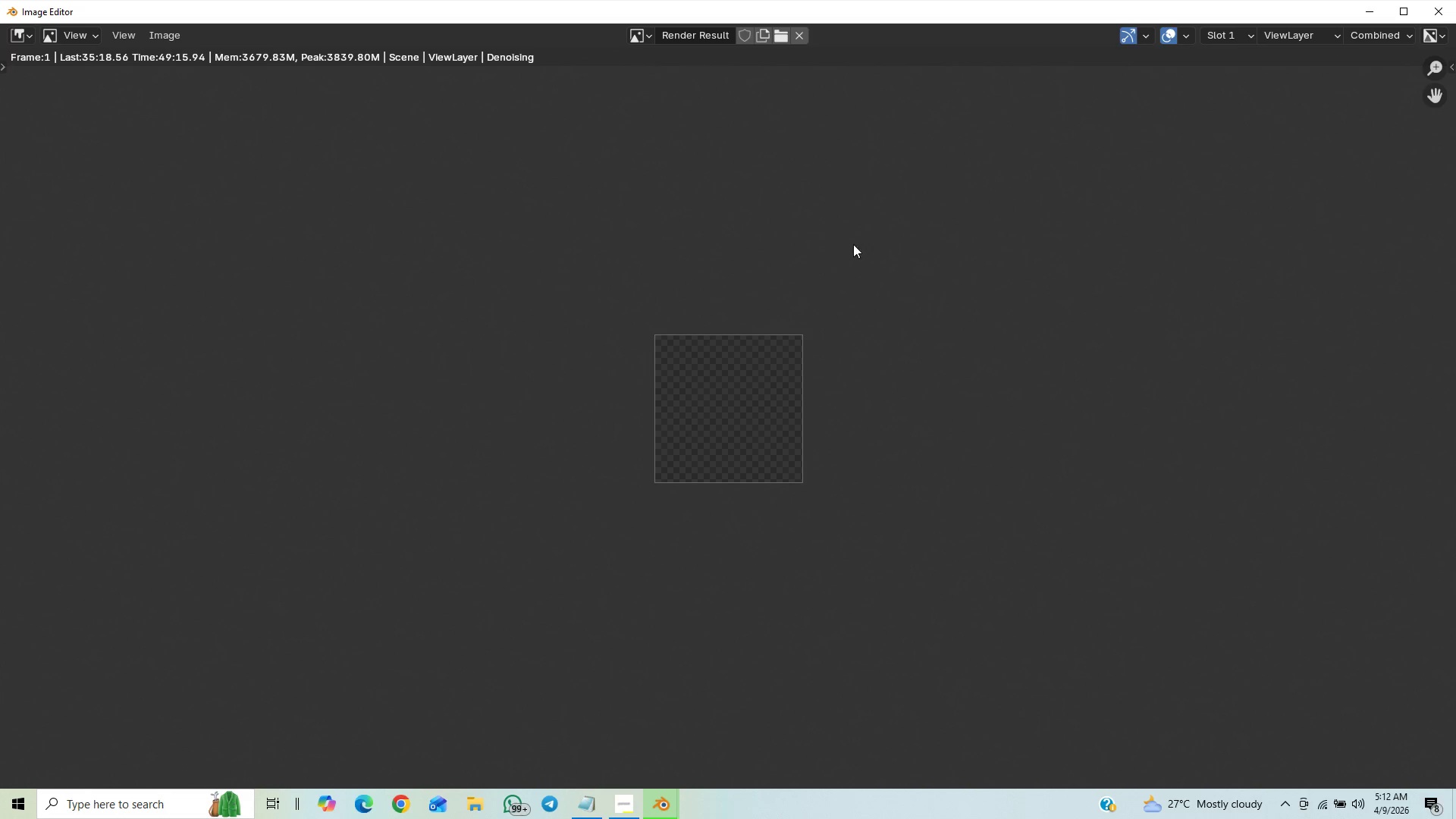 
wait(12.14)
 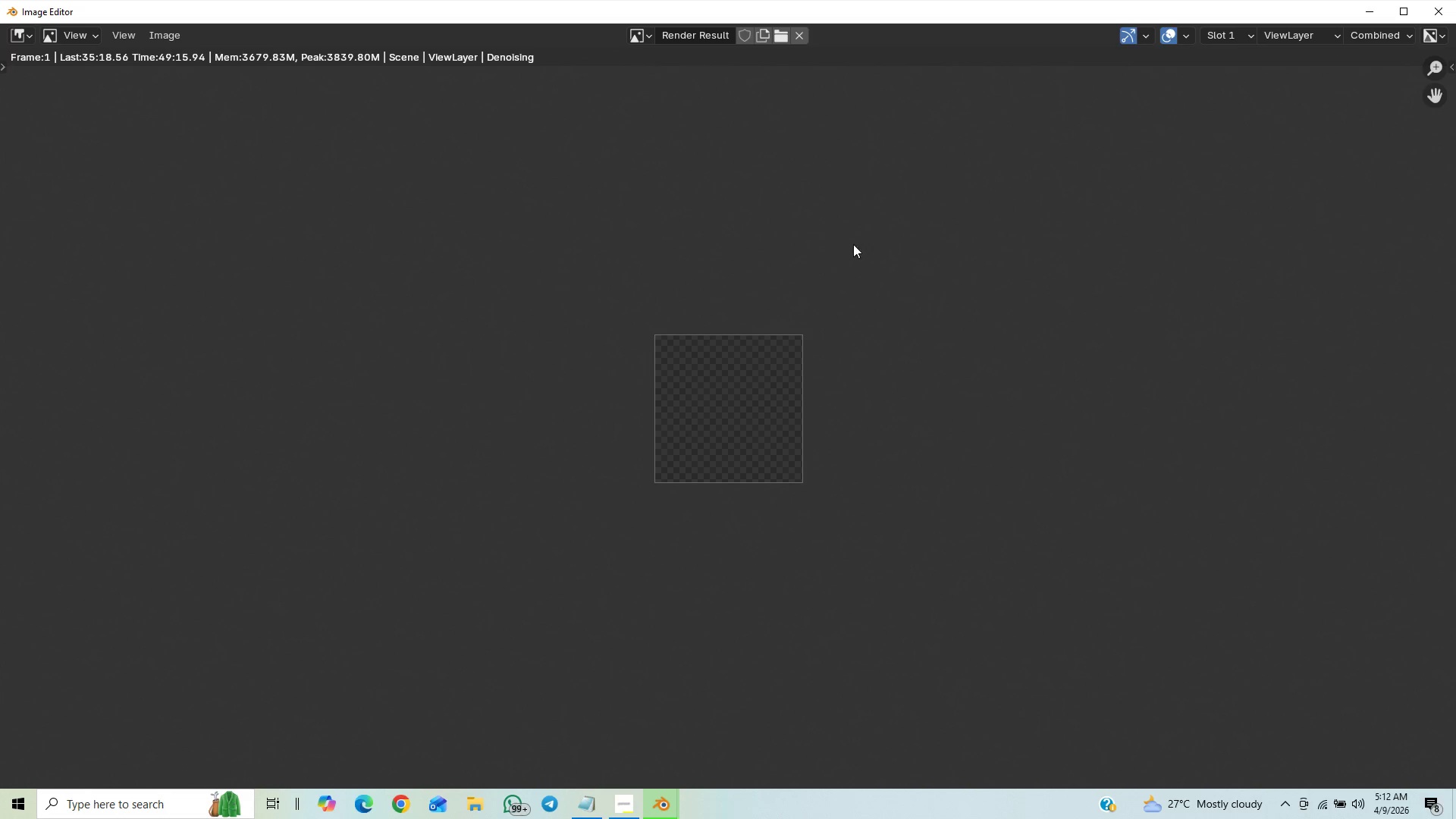 
left_click([626, 803])